 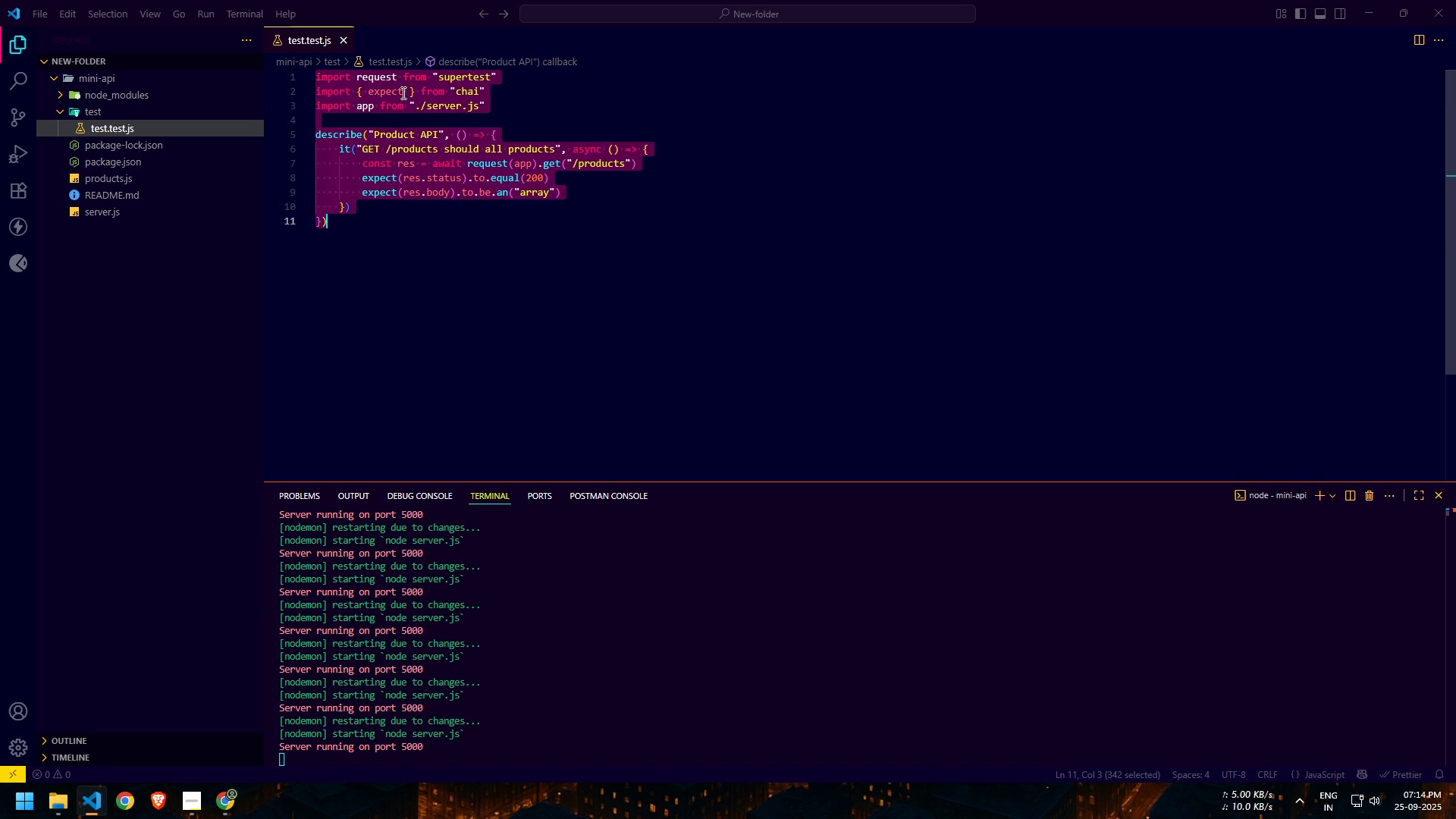 
key(Control+A)
 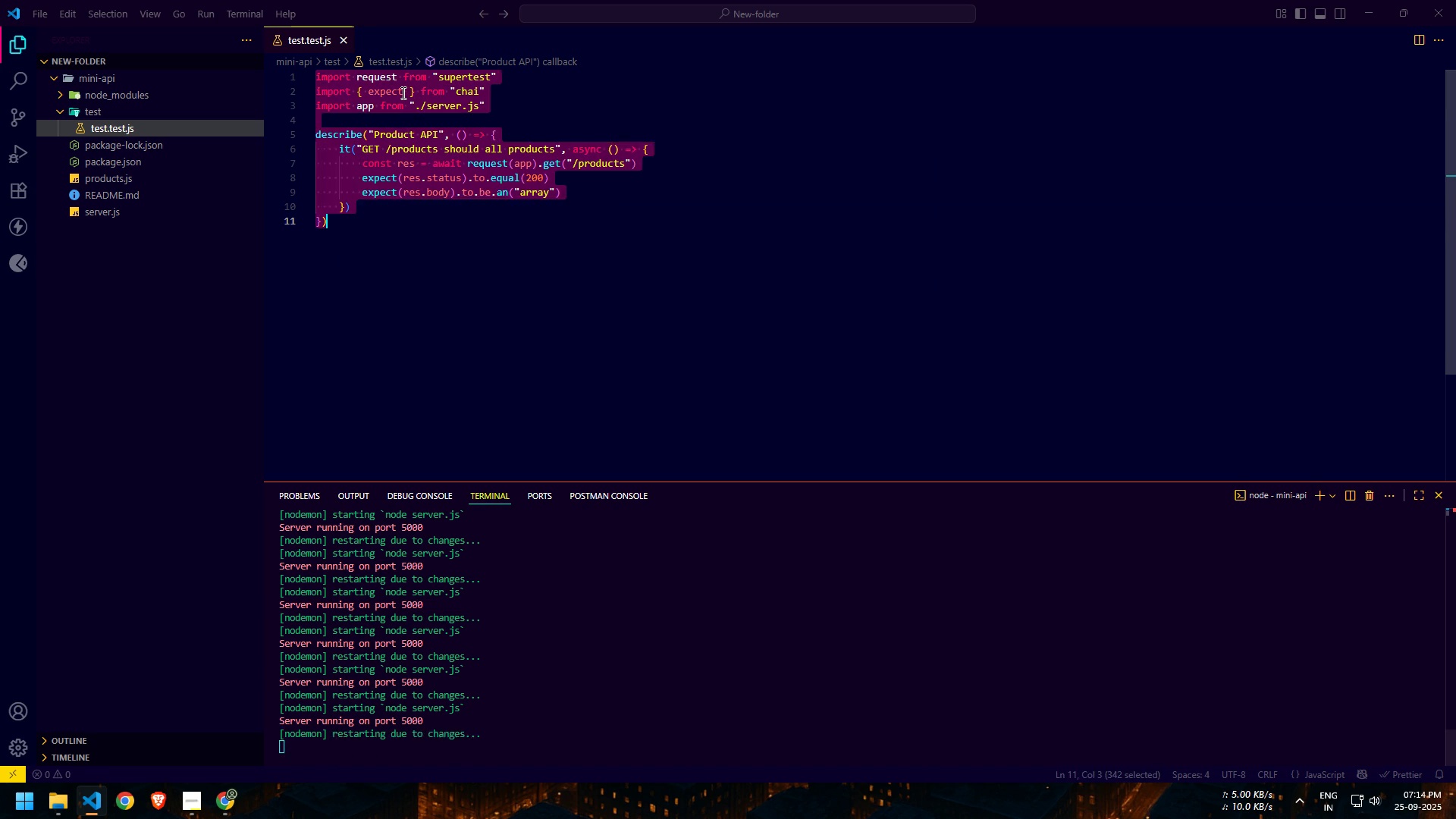 
key(ArrowRight)
 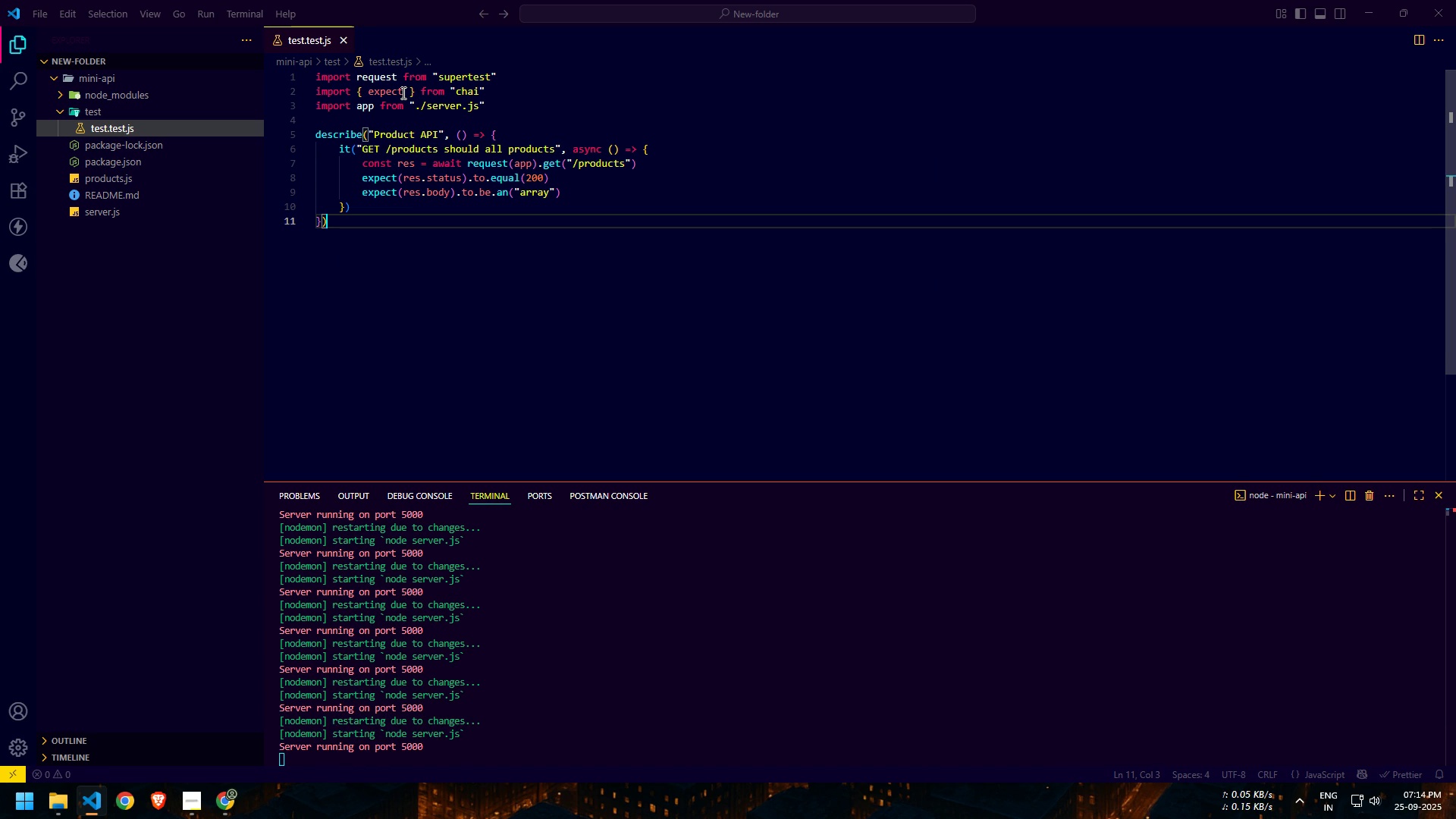 
wait(9.15)
 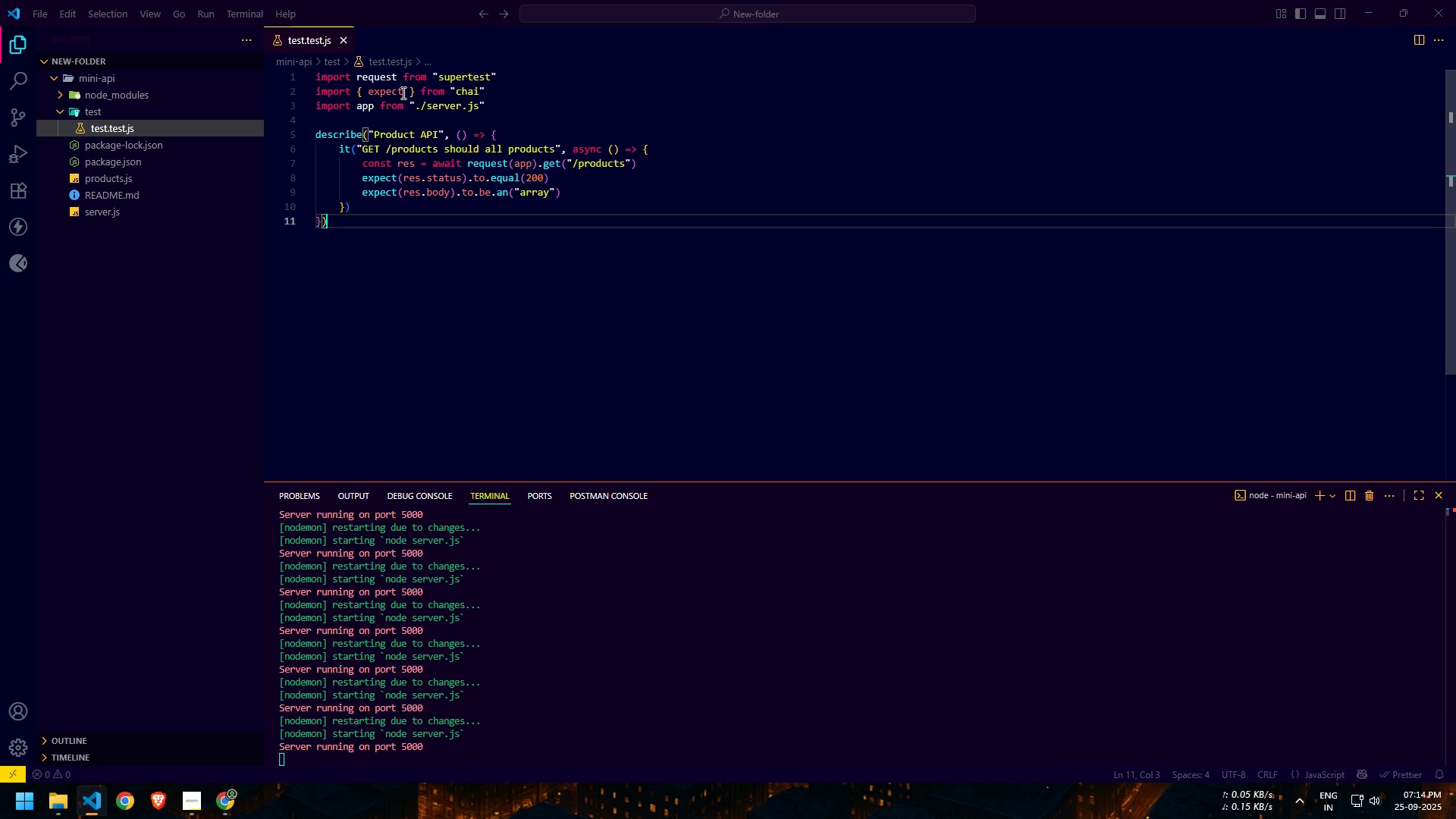 
left_click([351, 205])